 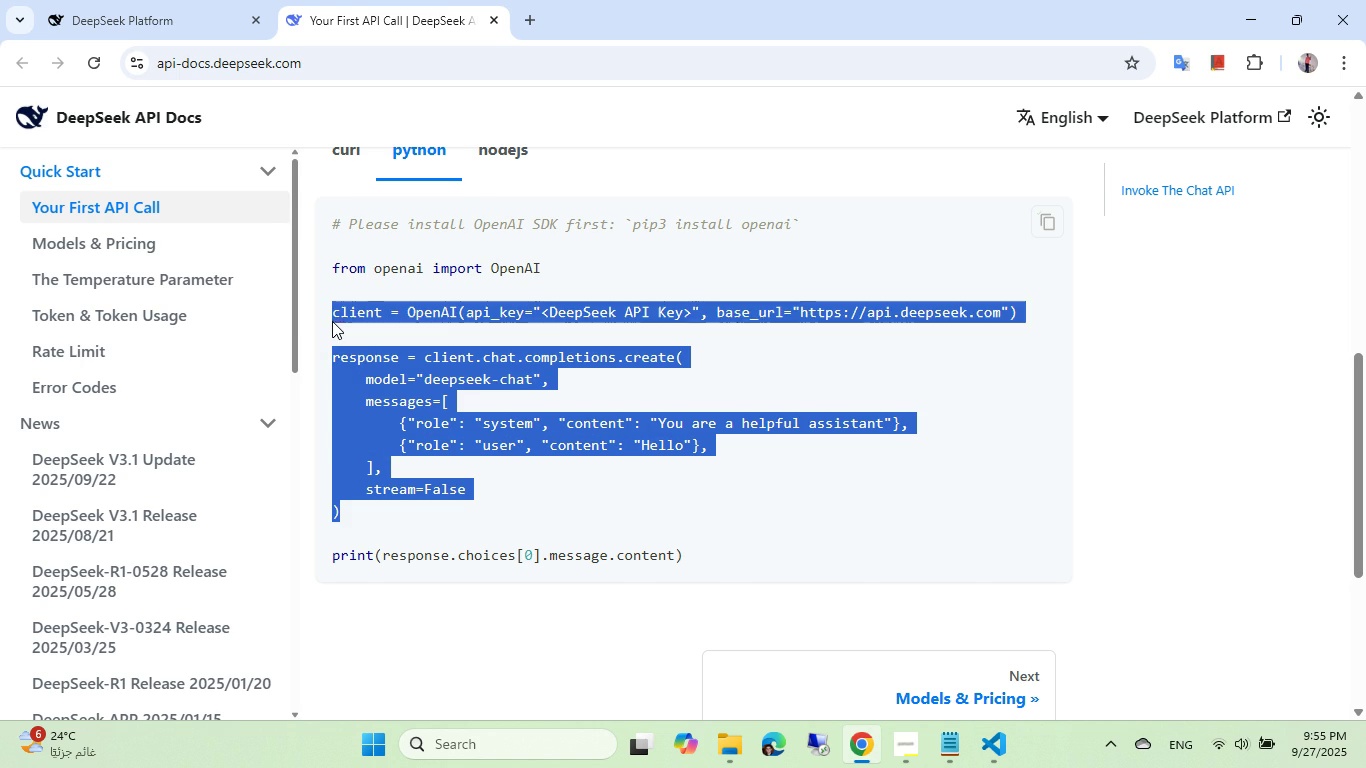 
key(Alt+AltLeft)
 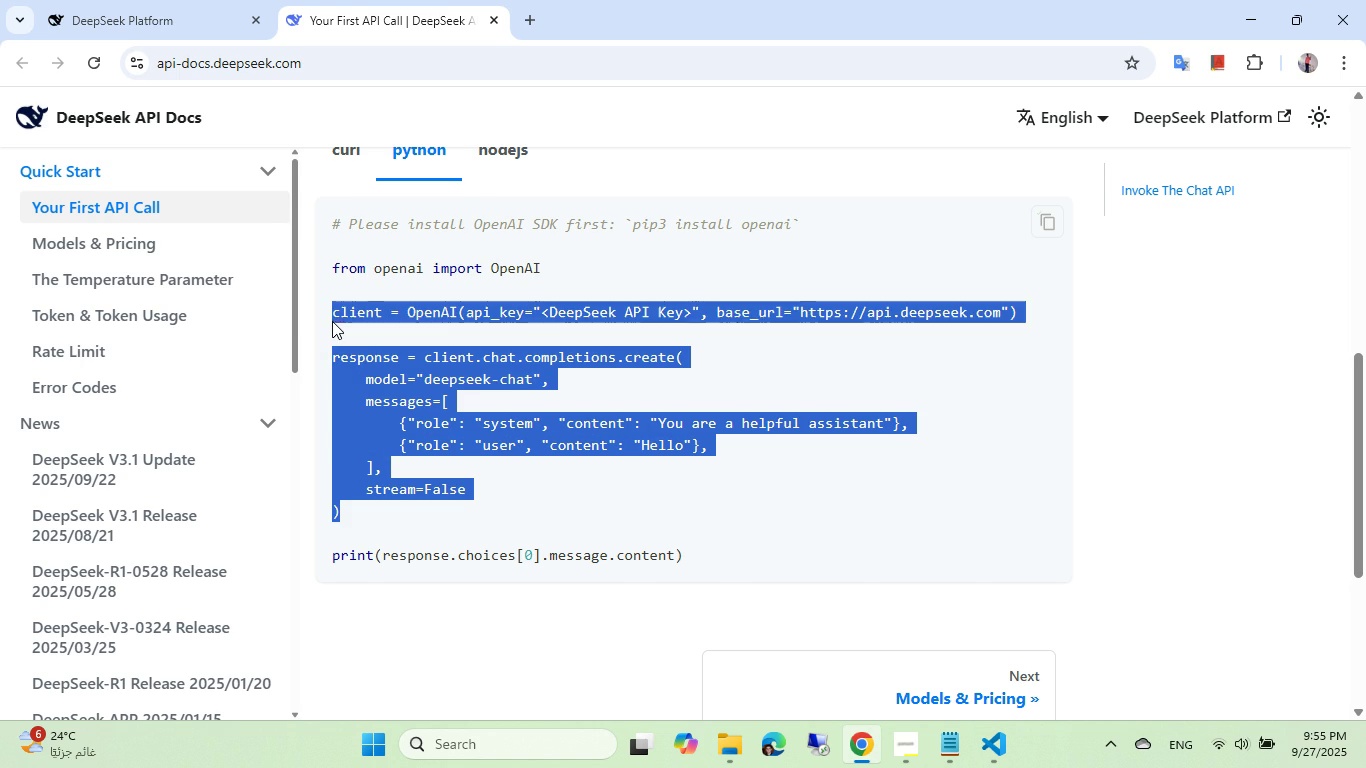 
key(Alt+Tab)
 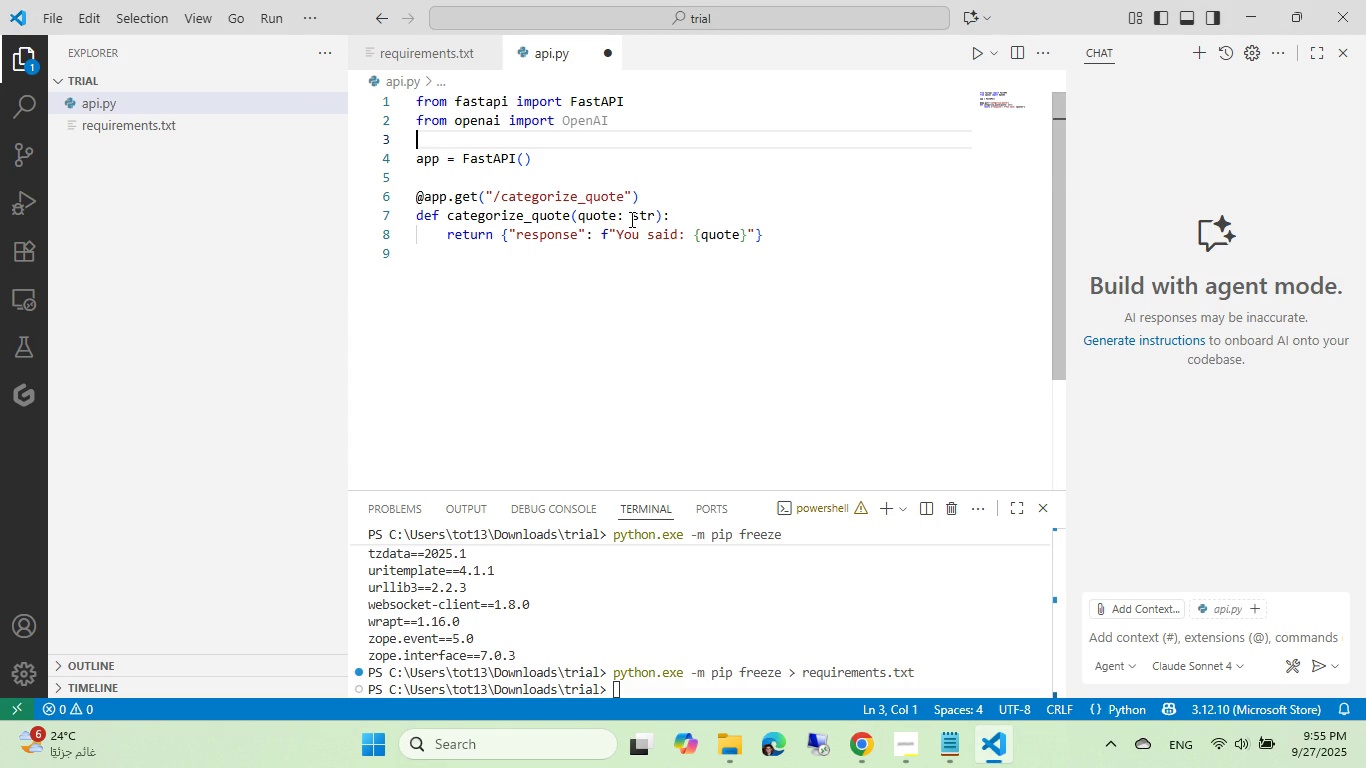 
left_click([684, 218])
 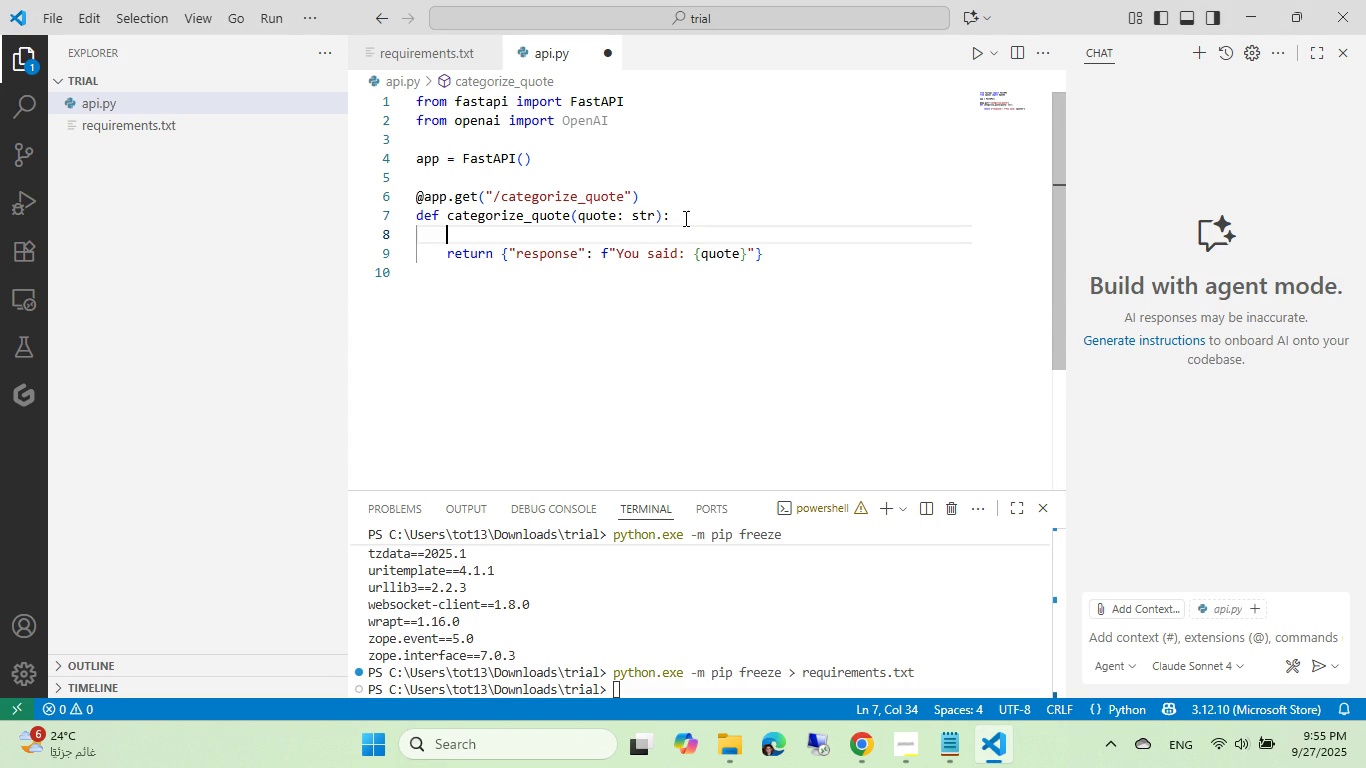 
key(Enter)
 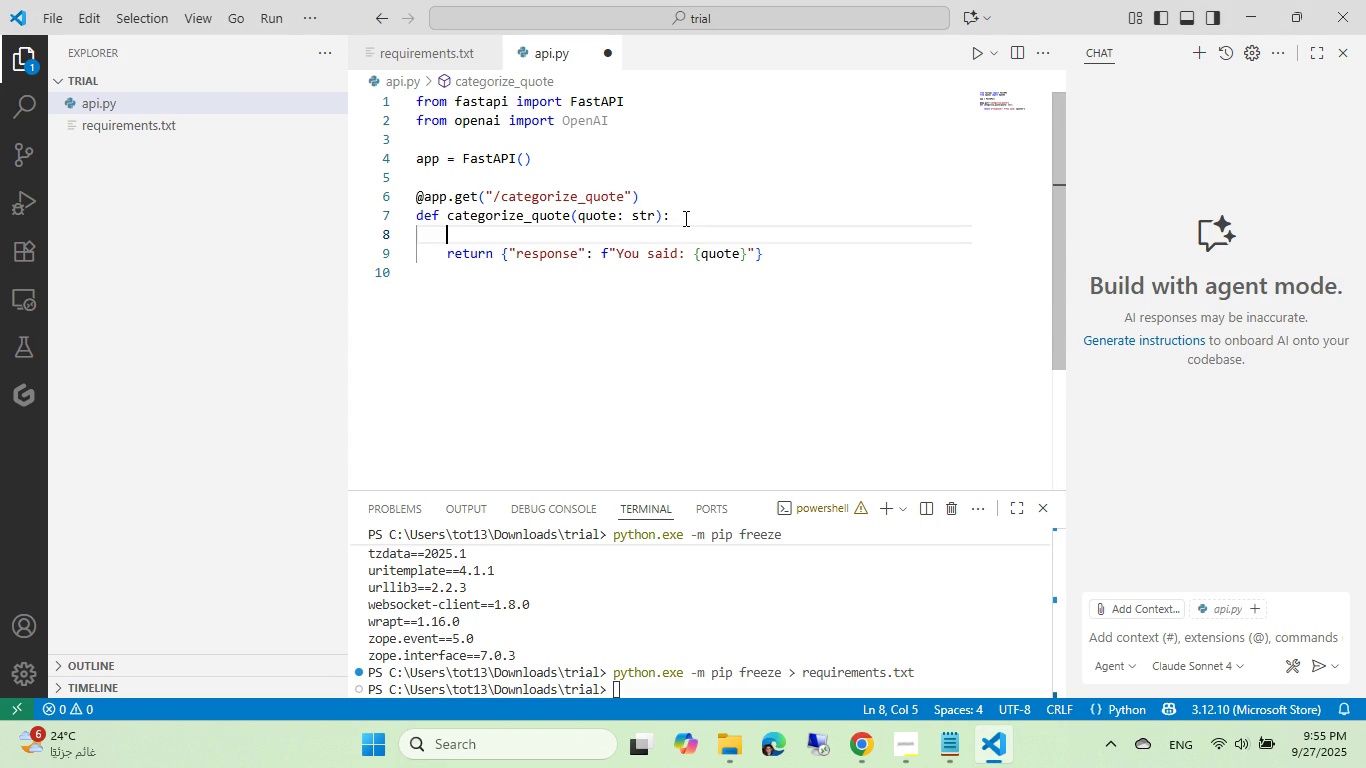 
key(Control+ControlLeft)
 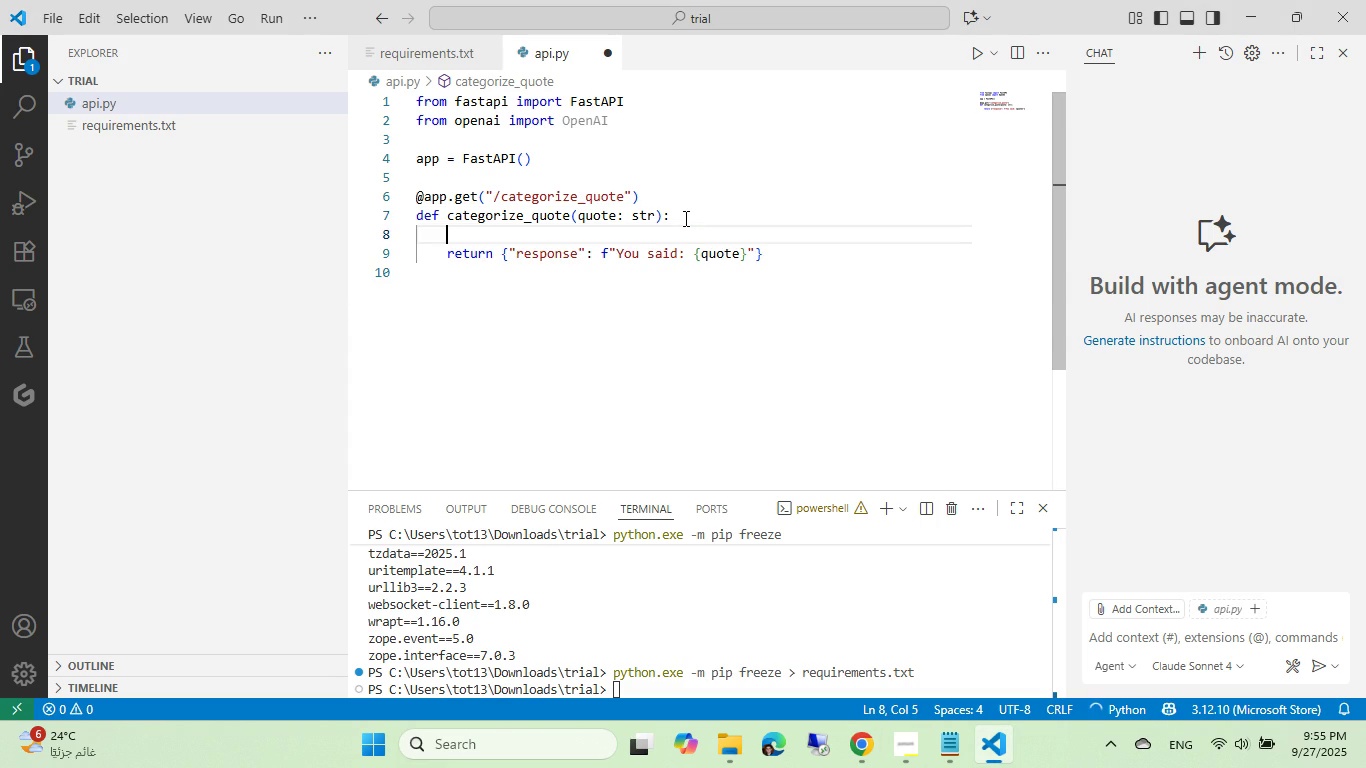 
key(Control+V)